 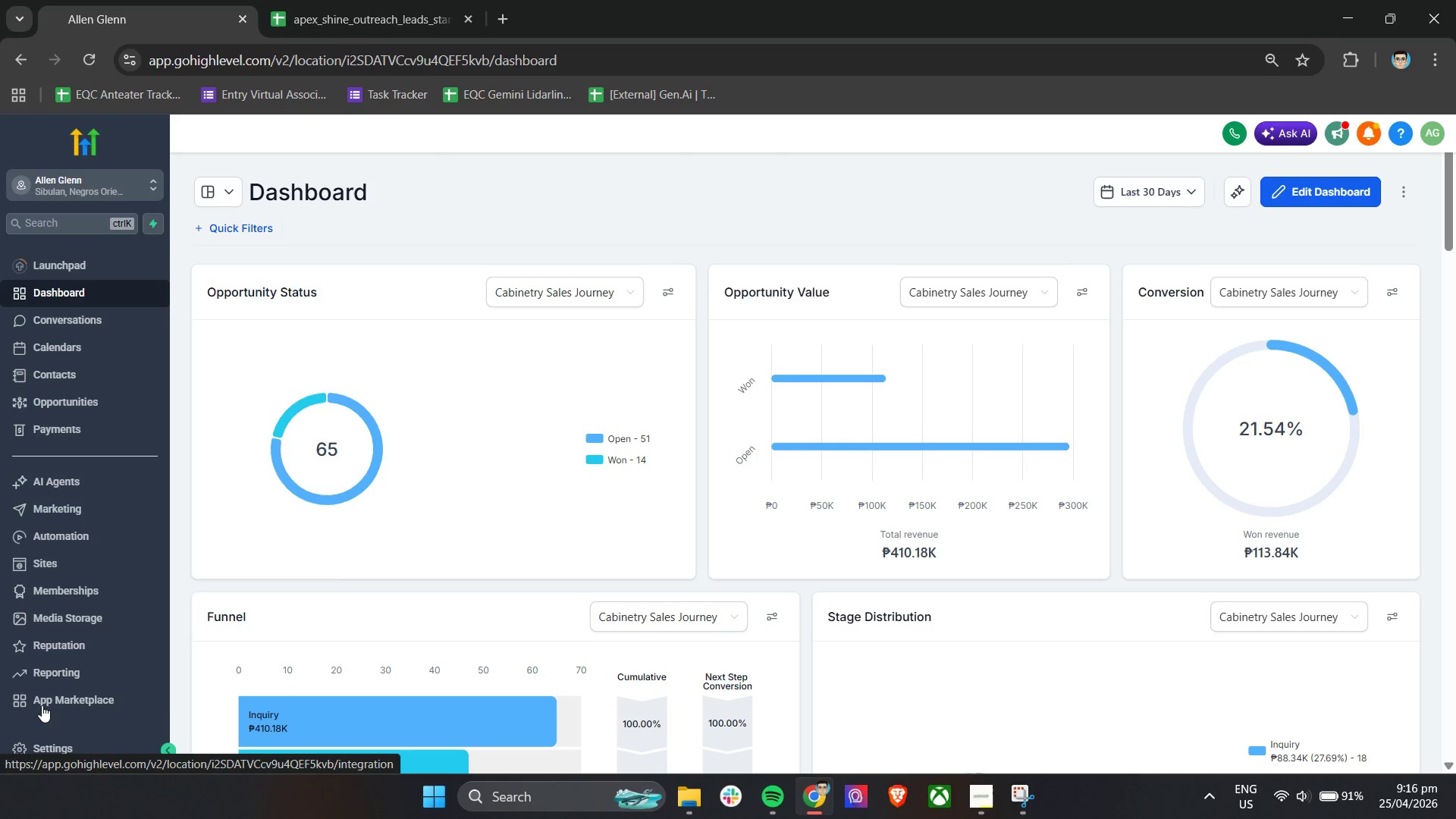 
right_click([79, 659])
 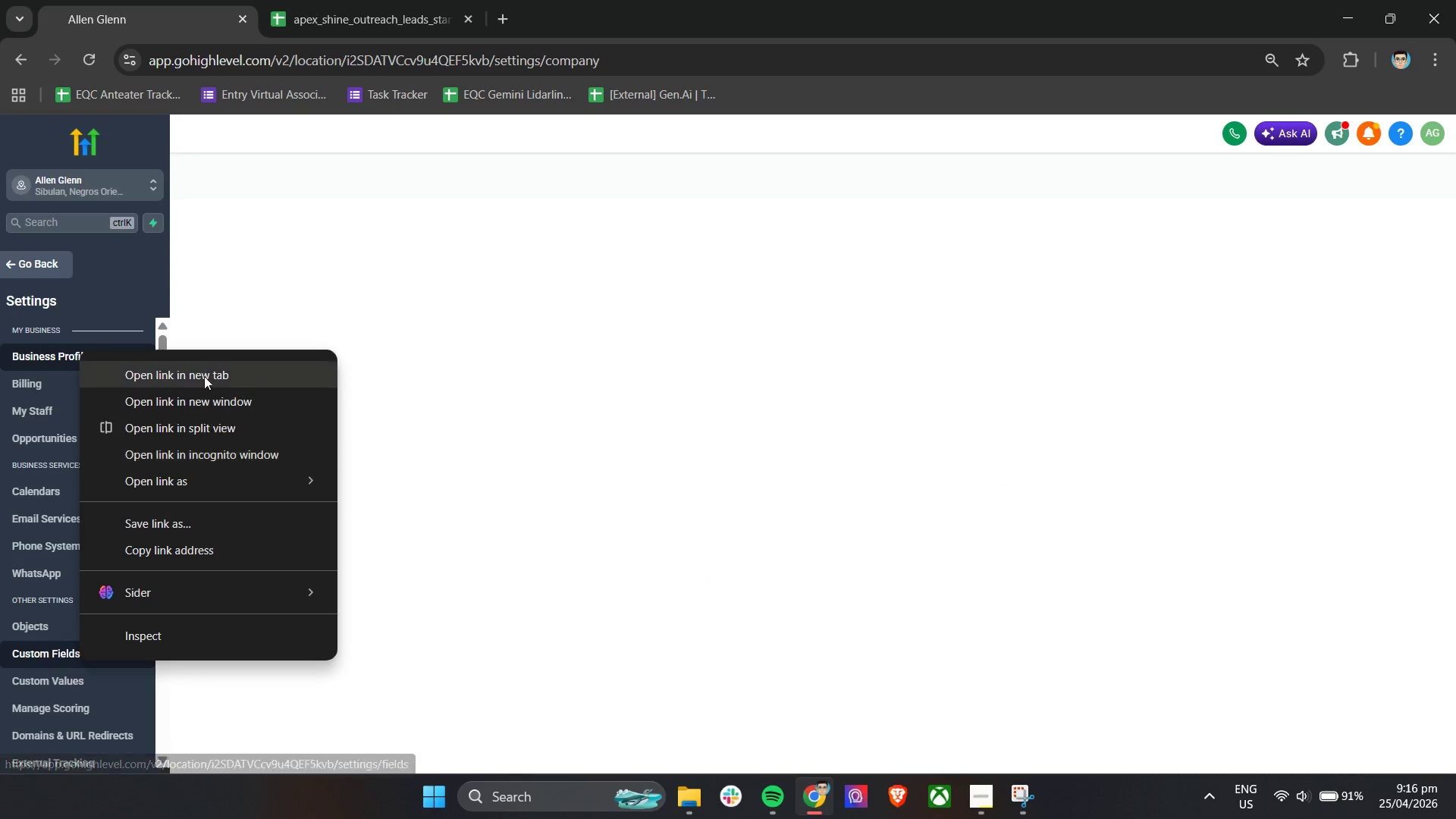 
left_click([204, 362])
 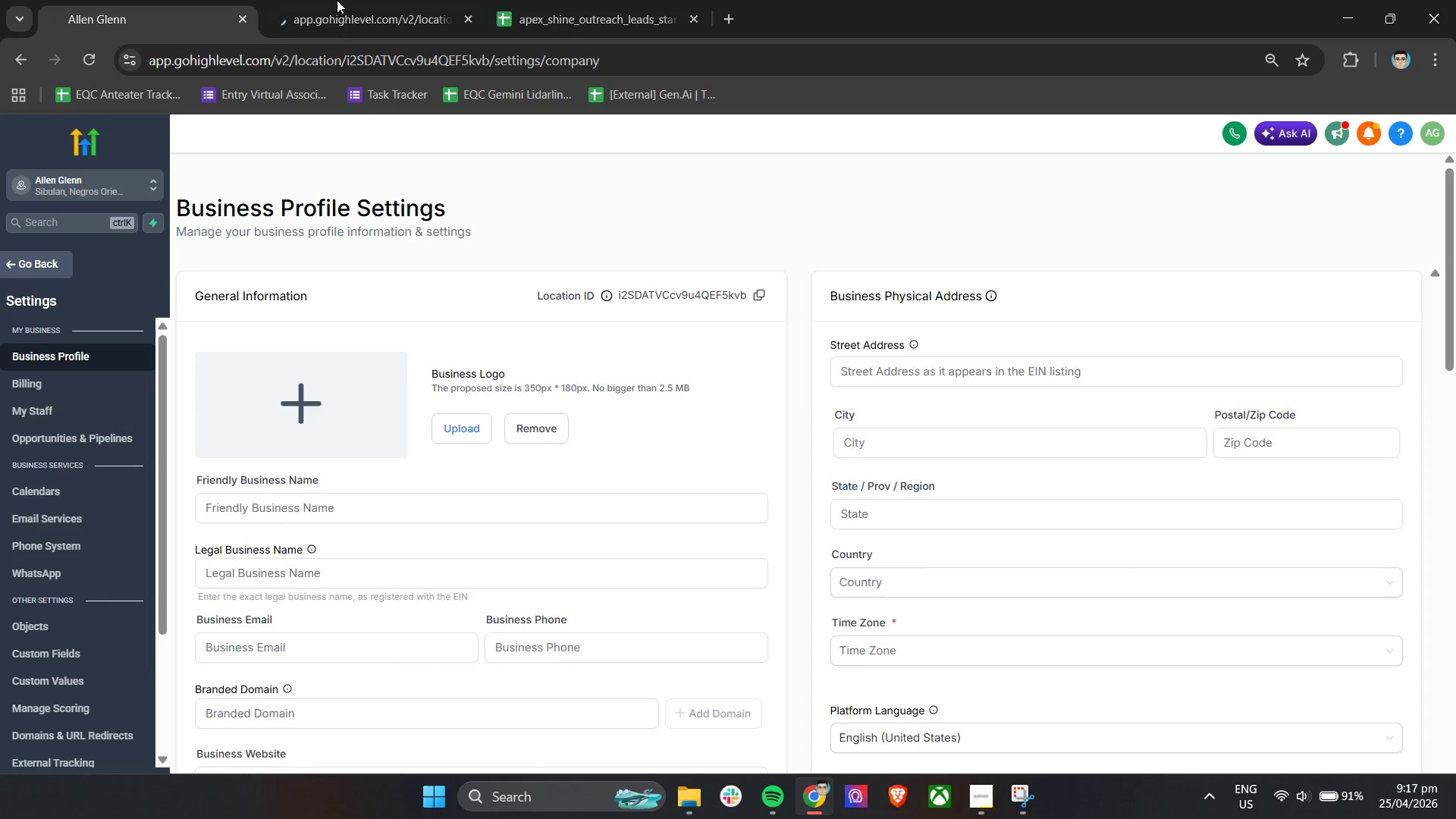 
left_click([356, 0])
 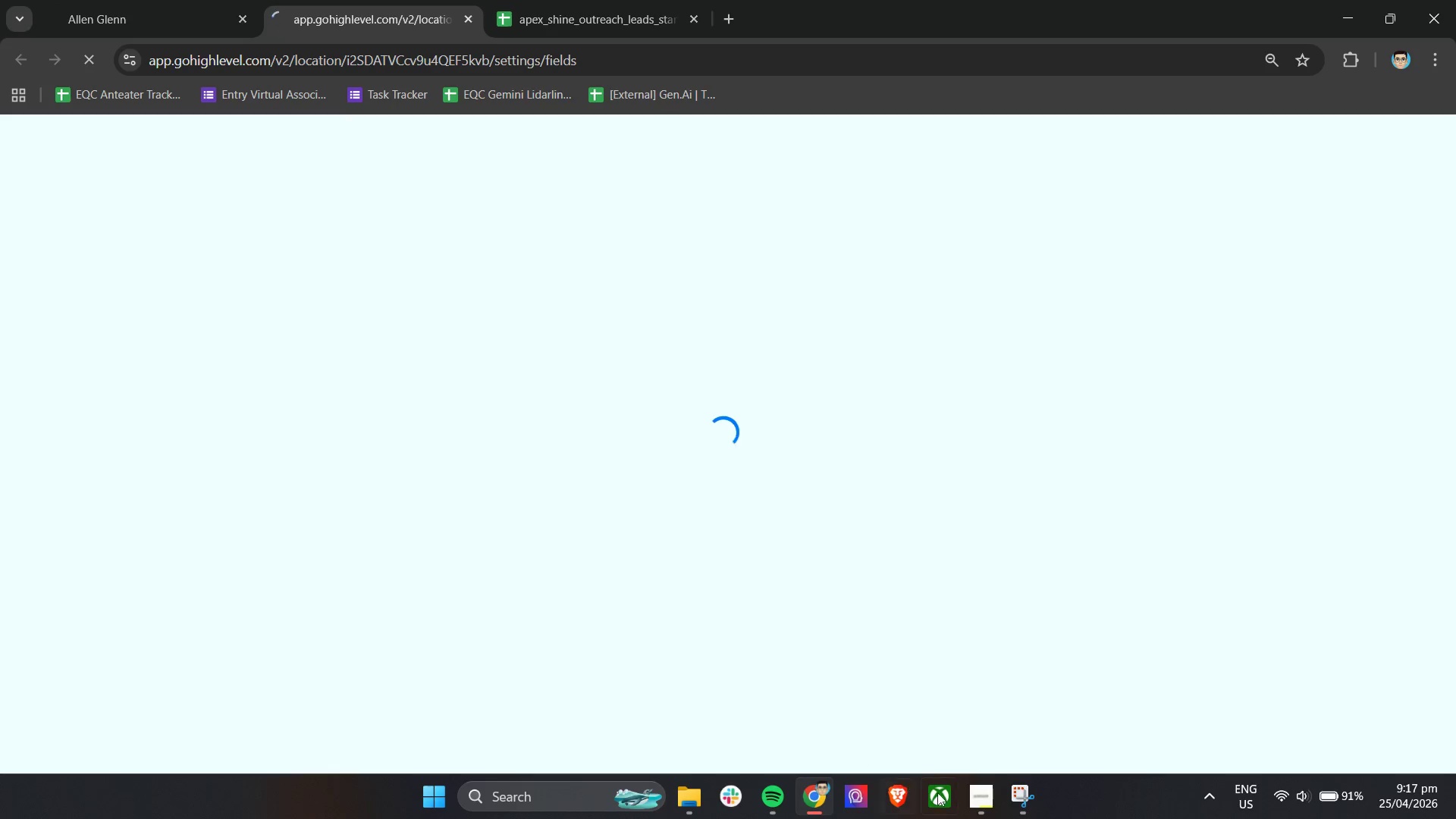 
left_click([974, 799])